 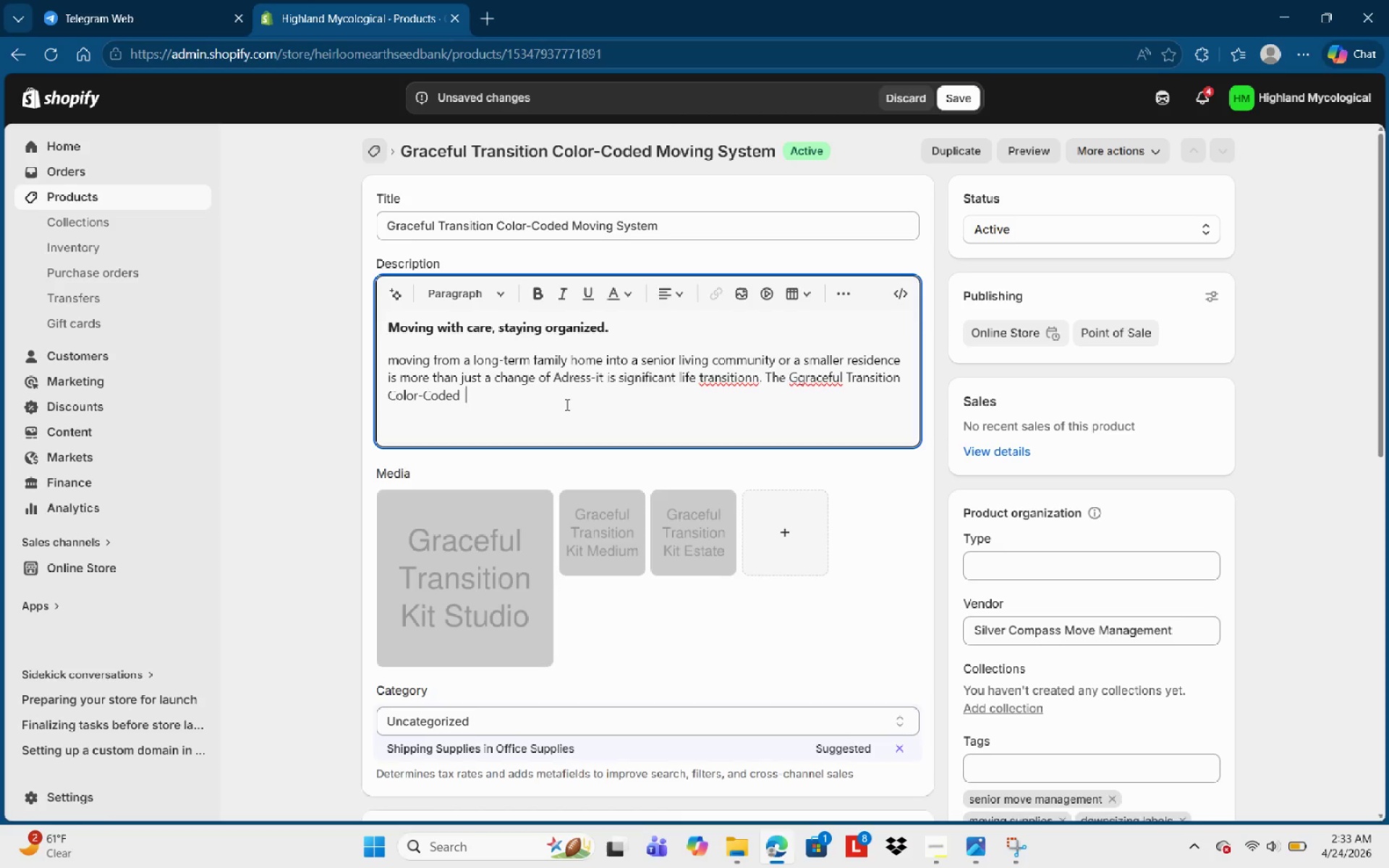 
type(Moving System)
 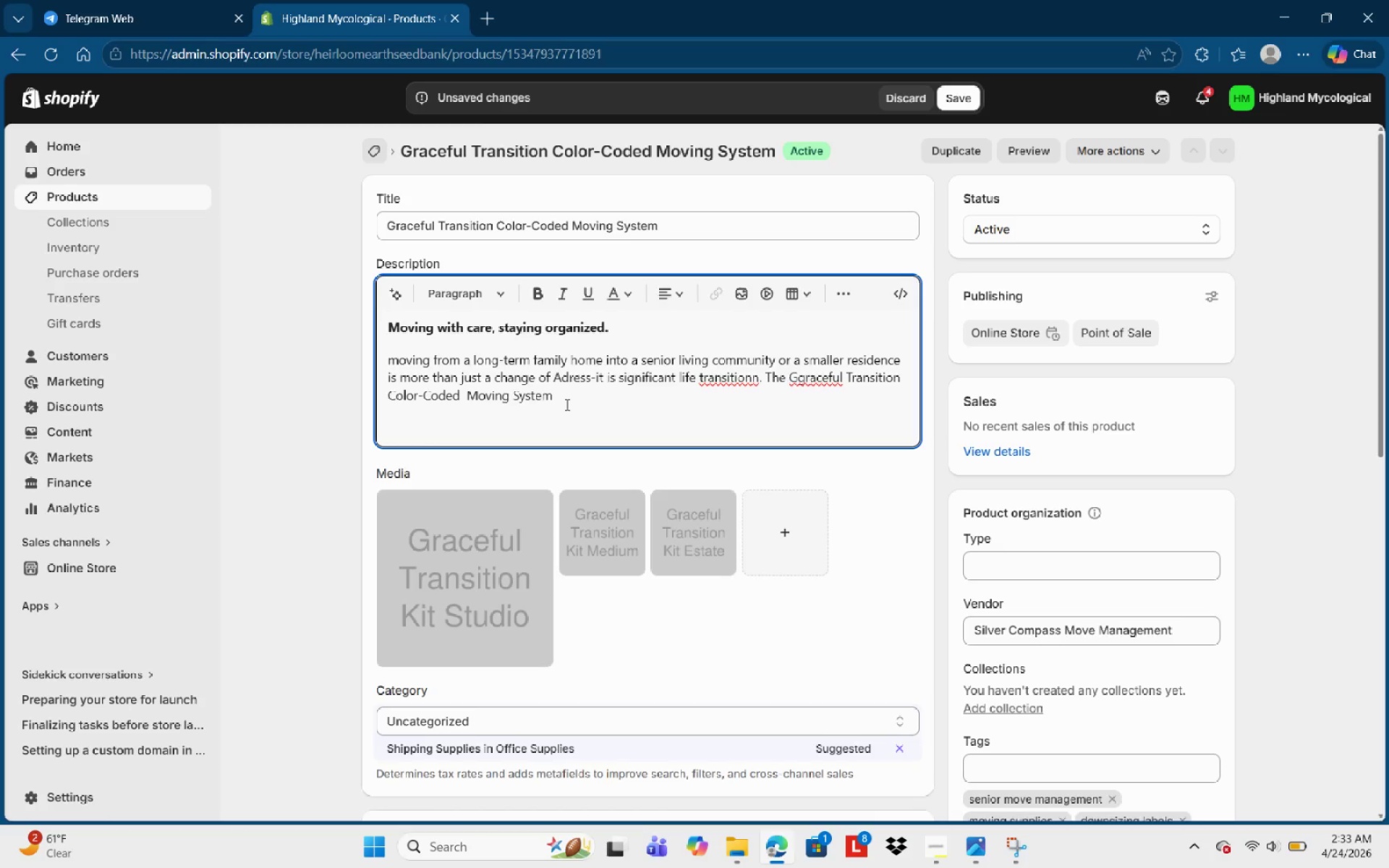 
wait(28.67)
 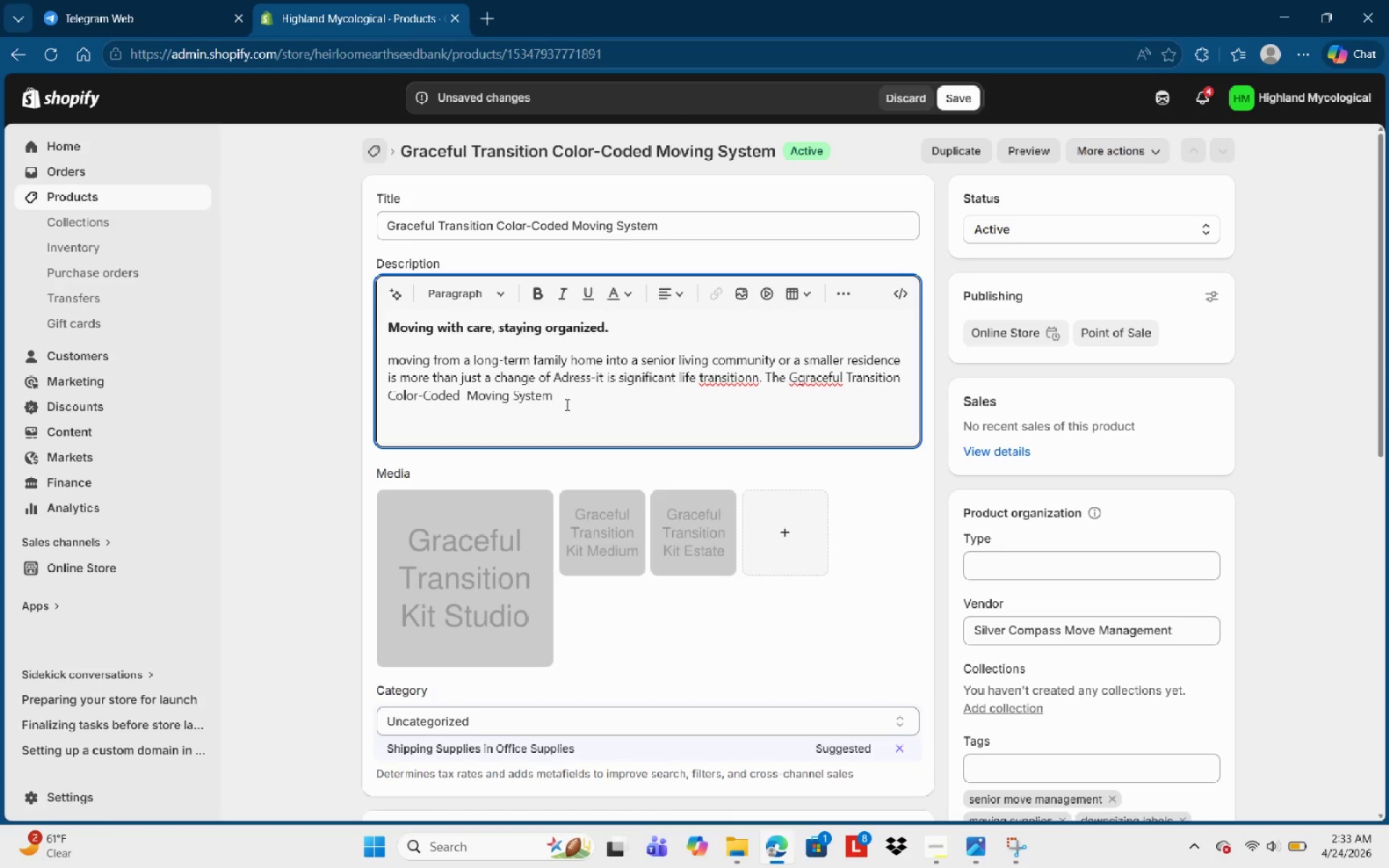 
key(Control+Shift+ArrowLeft)
 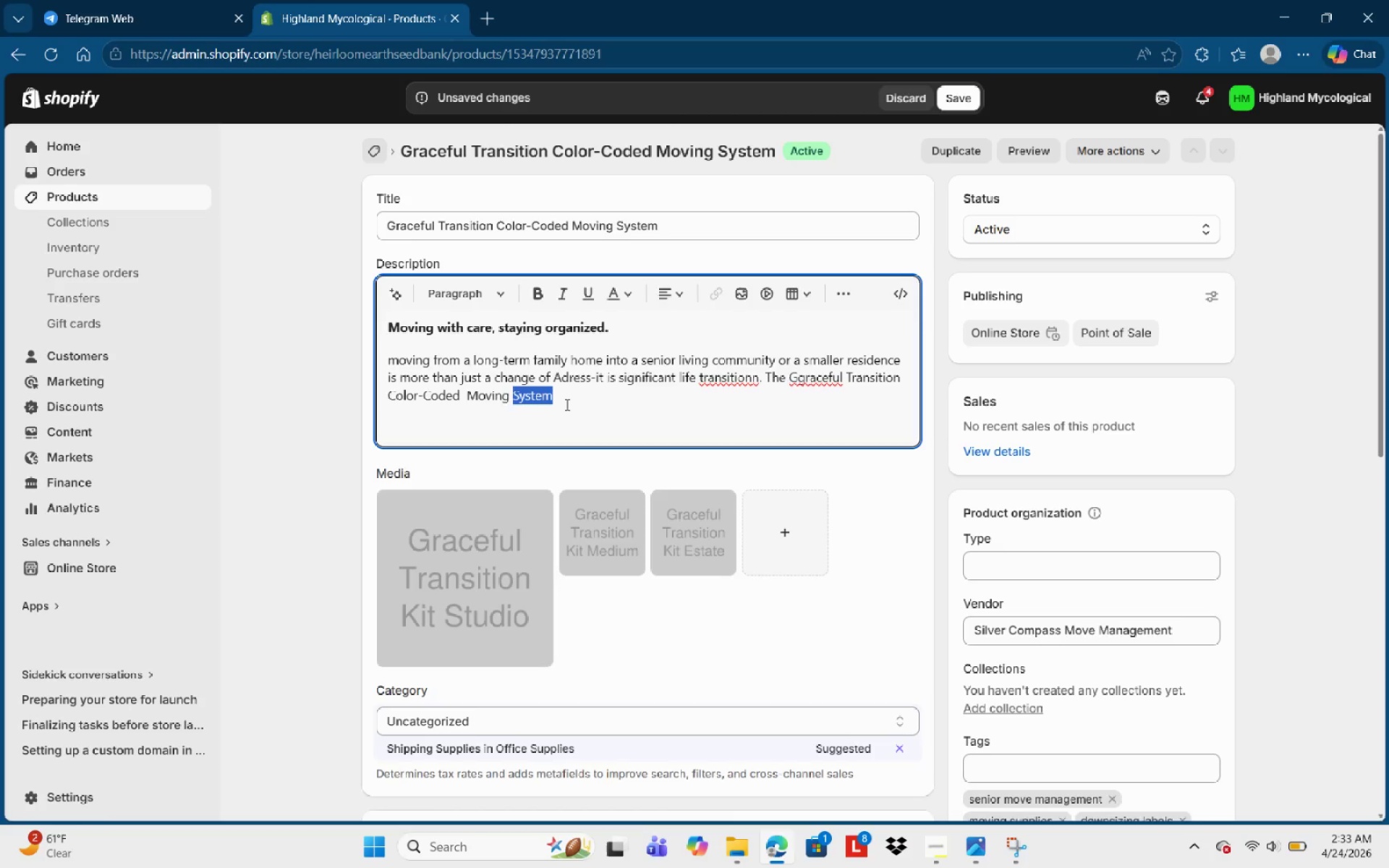 
key(Control+Shift+ArrowLeft)
 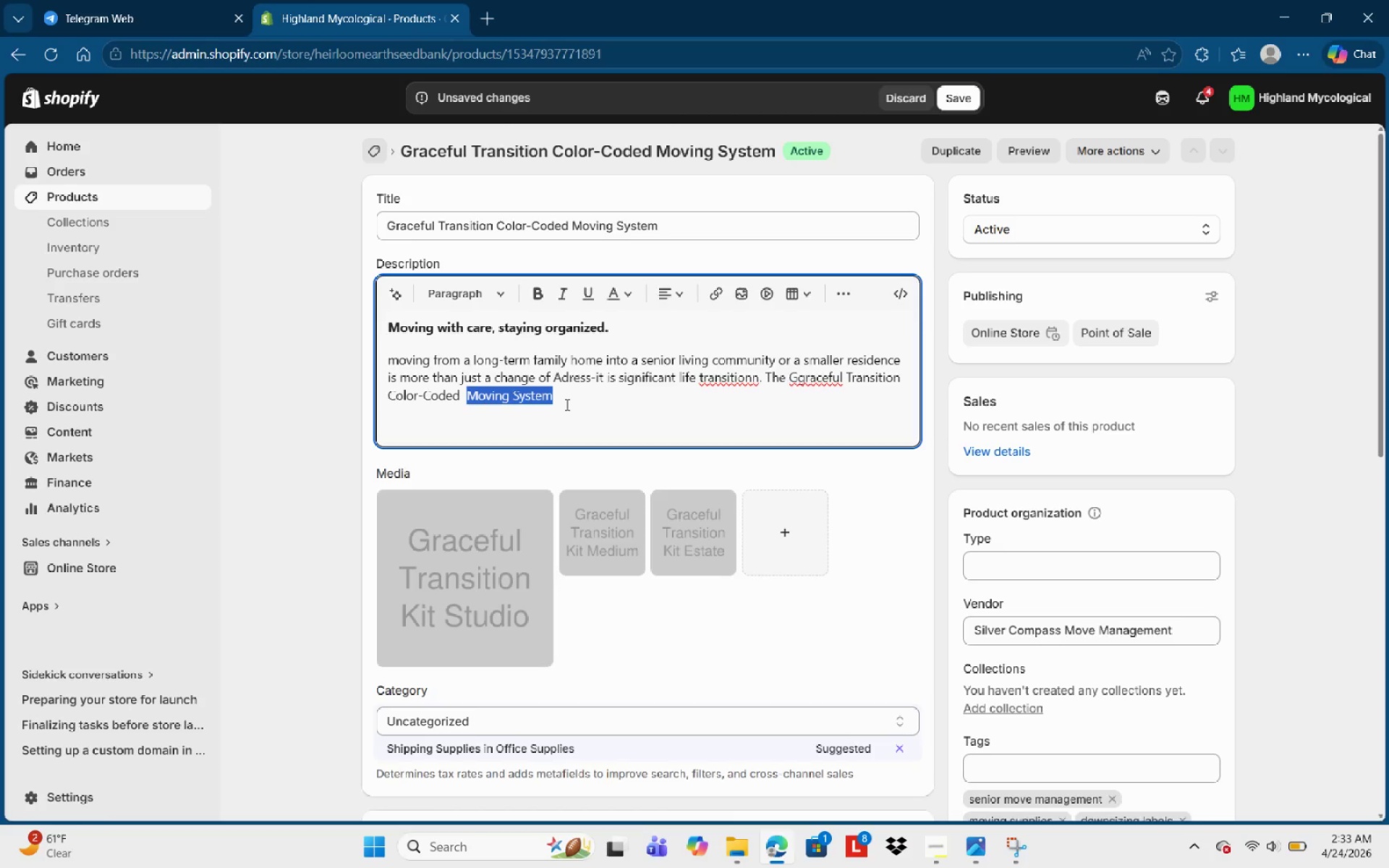 
key(Control+Shift+ArrowLeft)
 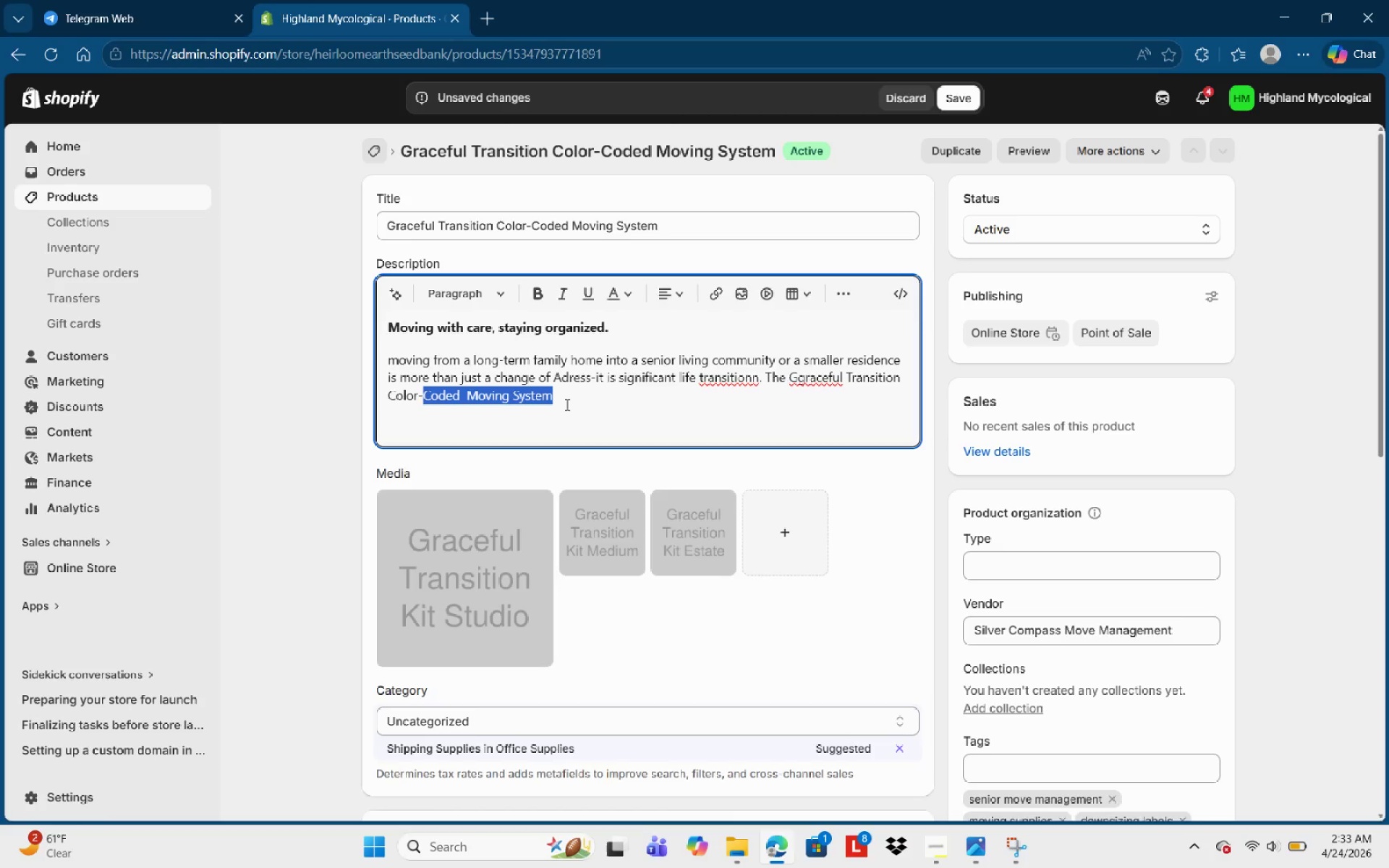 
key(Control+Shift+ArrowLeft)
 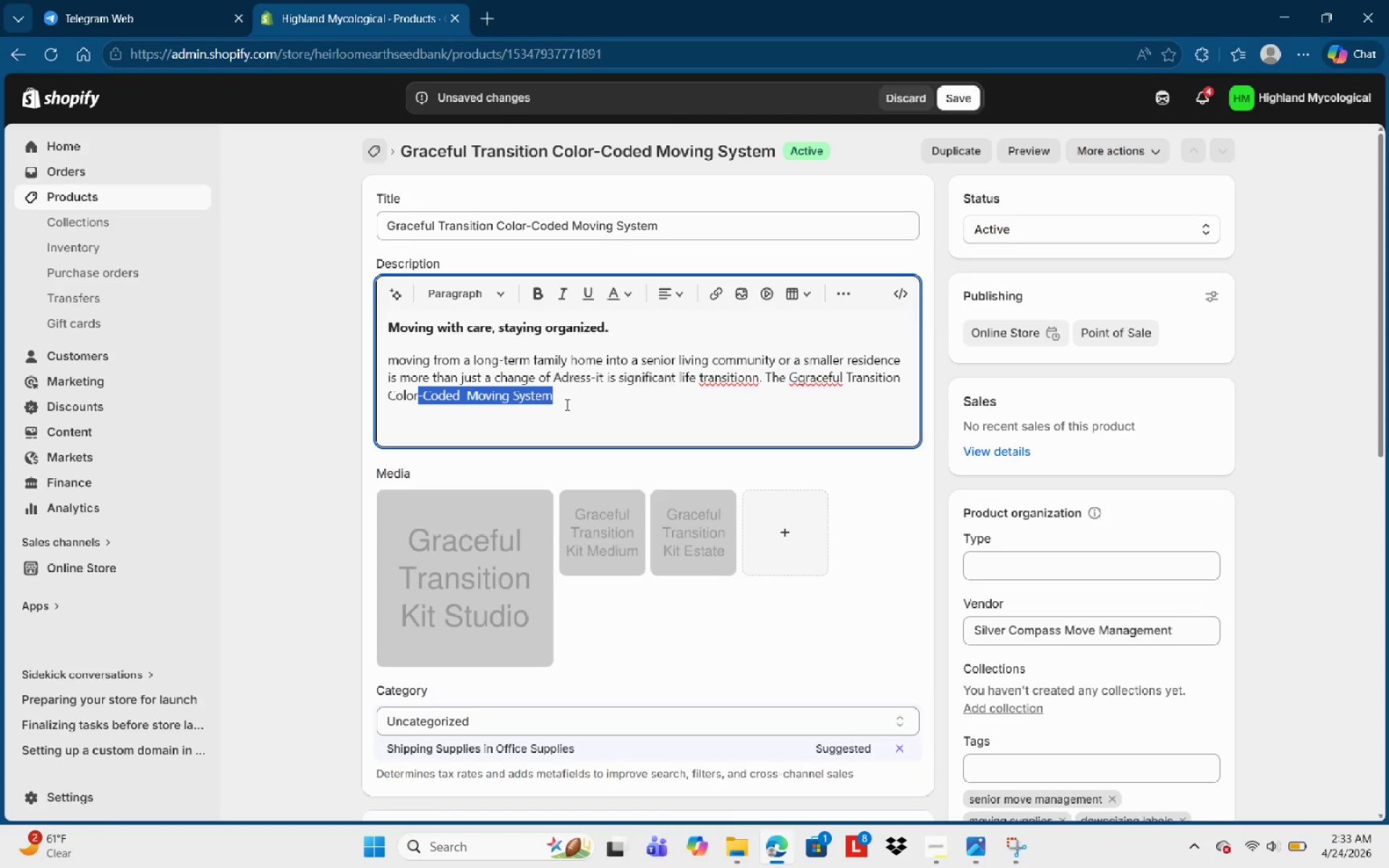 
key(Control+Shift+ArrowLeft)
 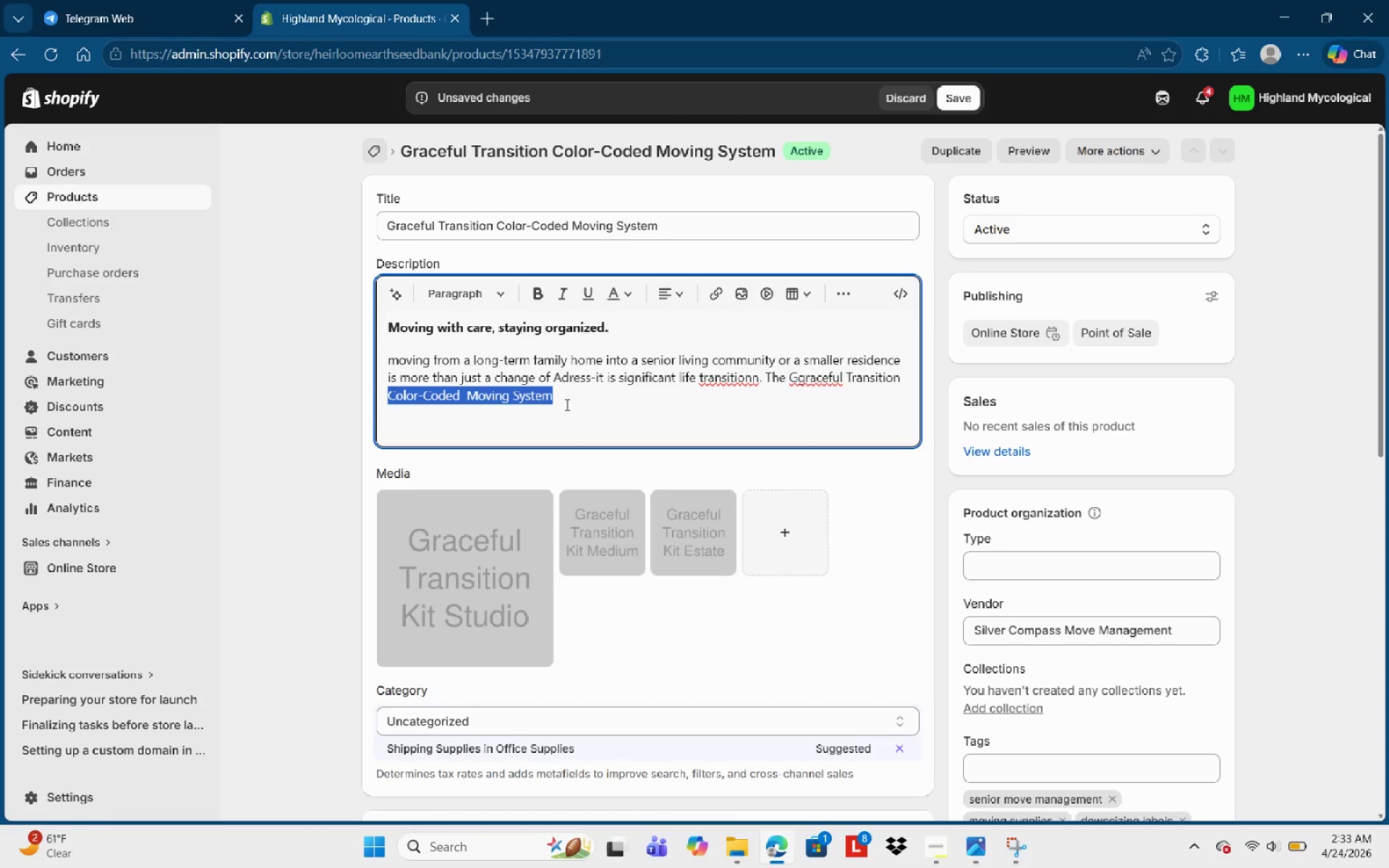 
key(Control+Shift+ArrowLeft)
 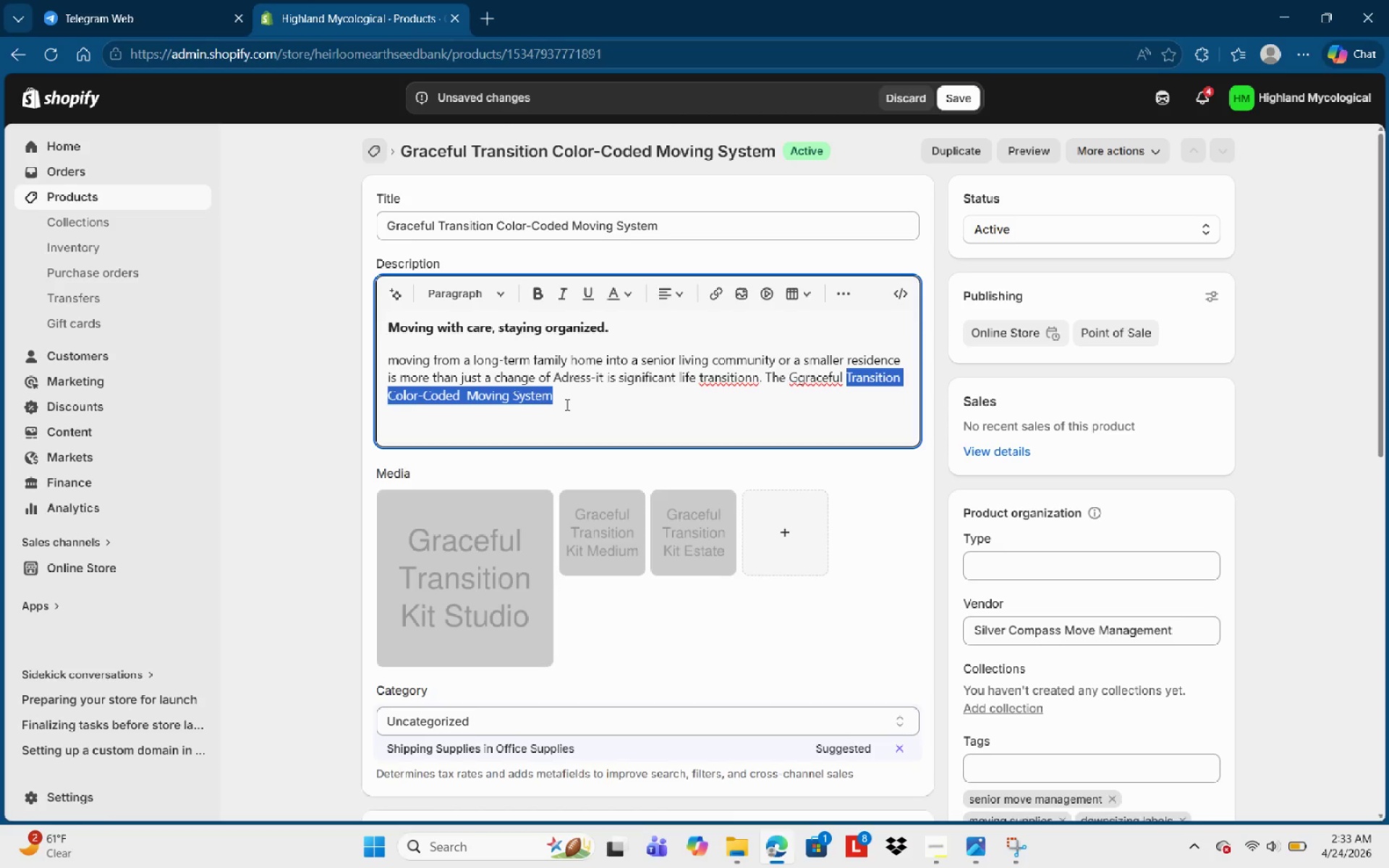 
key(Control+Shift+ArrowLeft)
 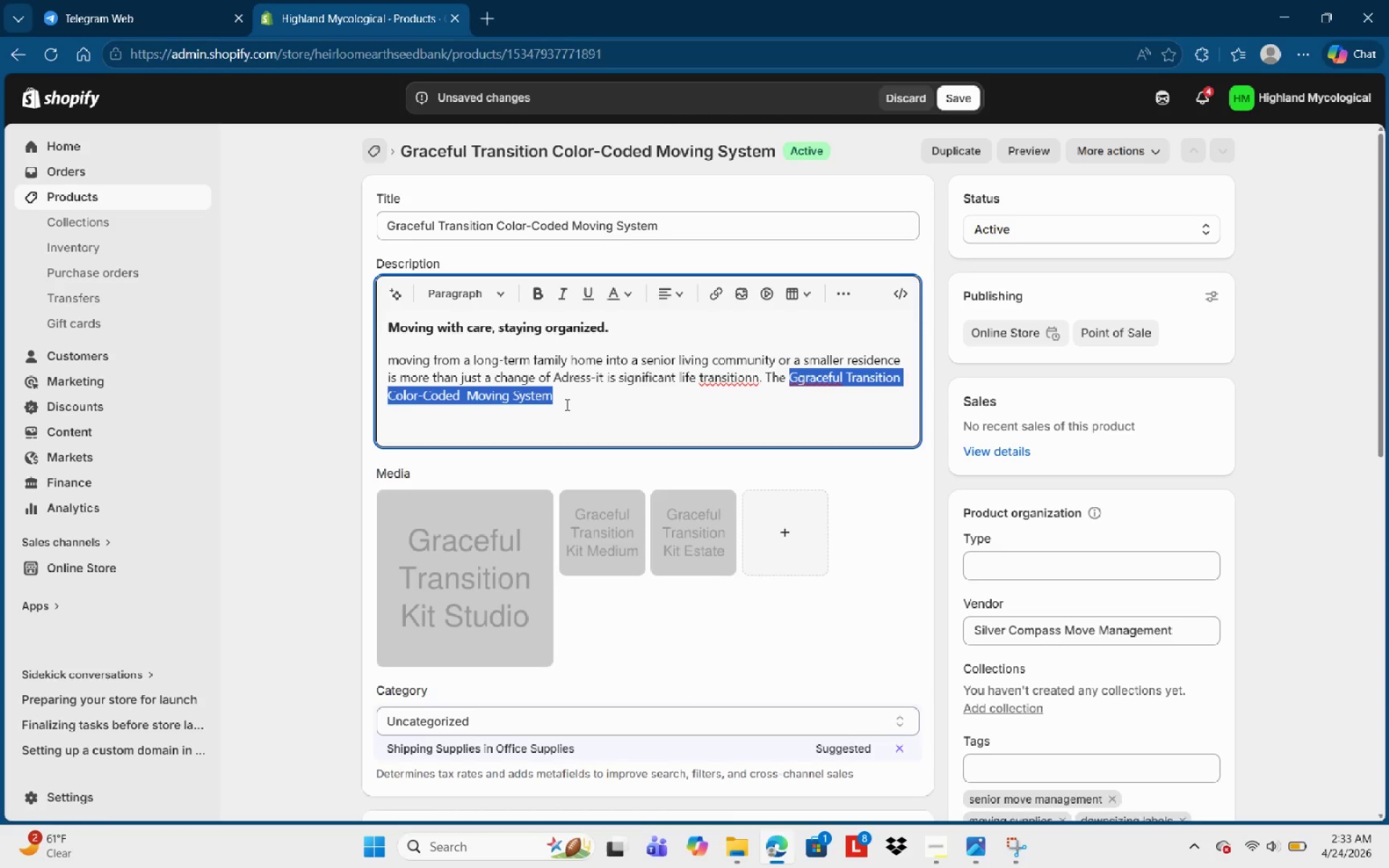 
key(Control+Shift+ArrowLeft)
 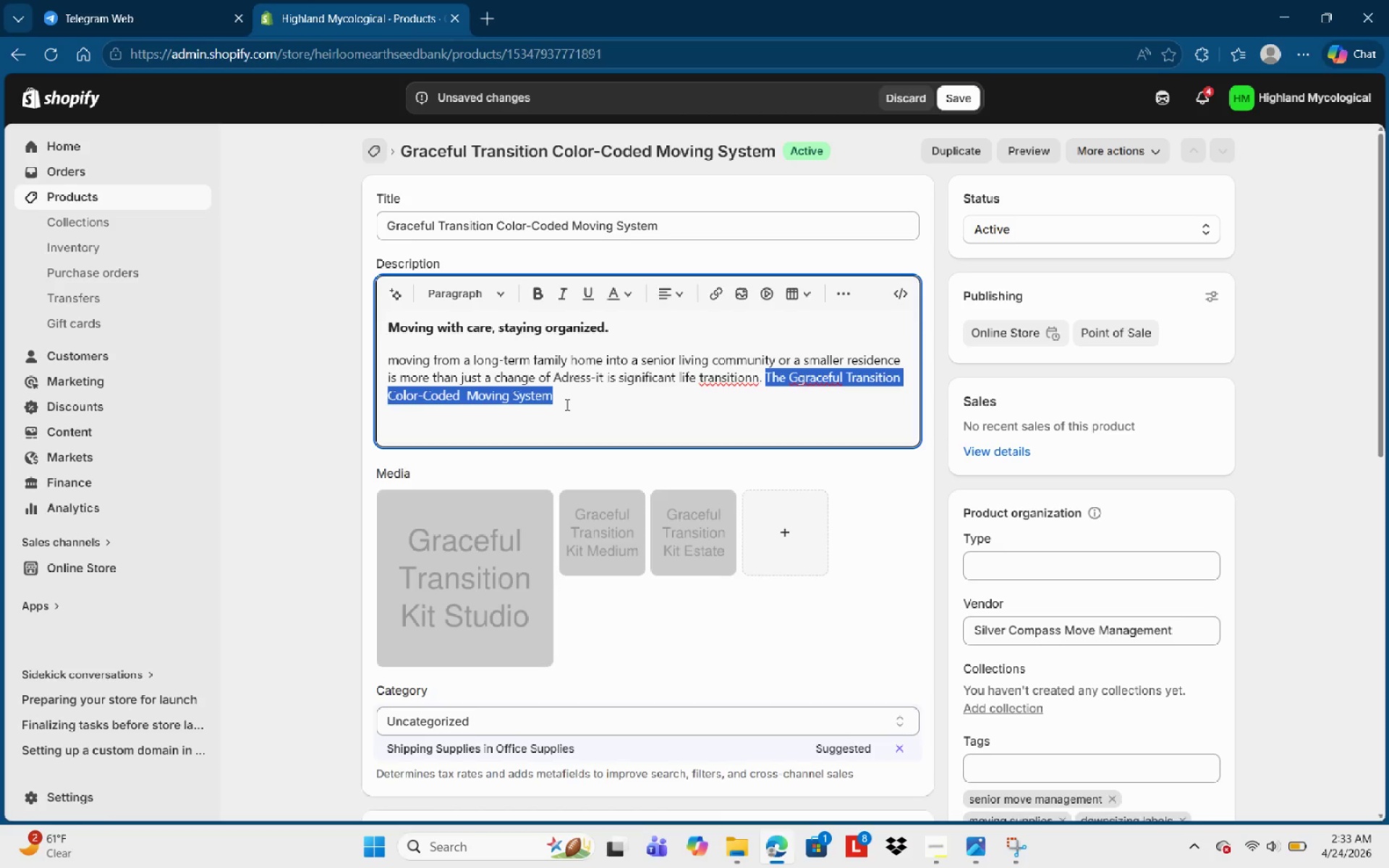 
key(Control+B)
 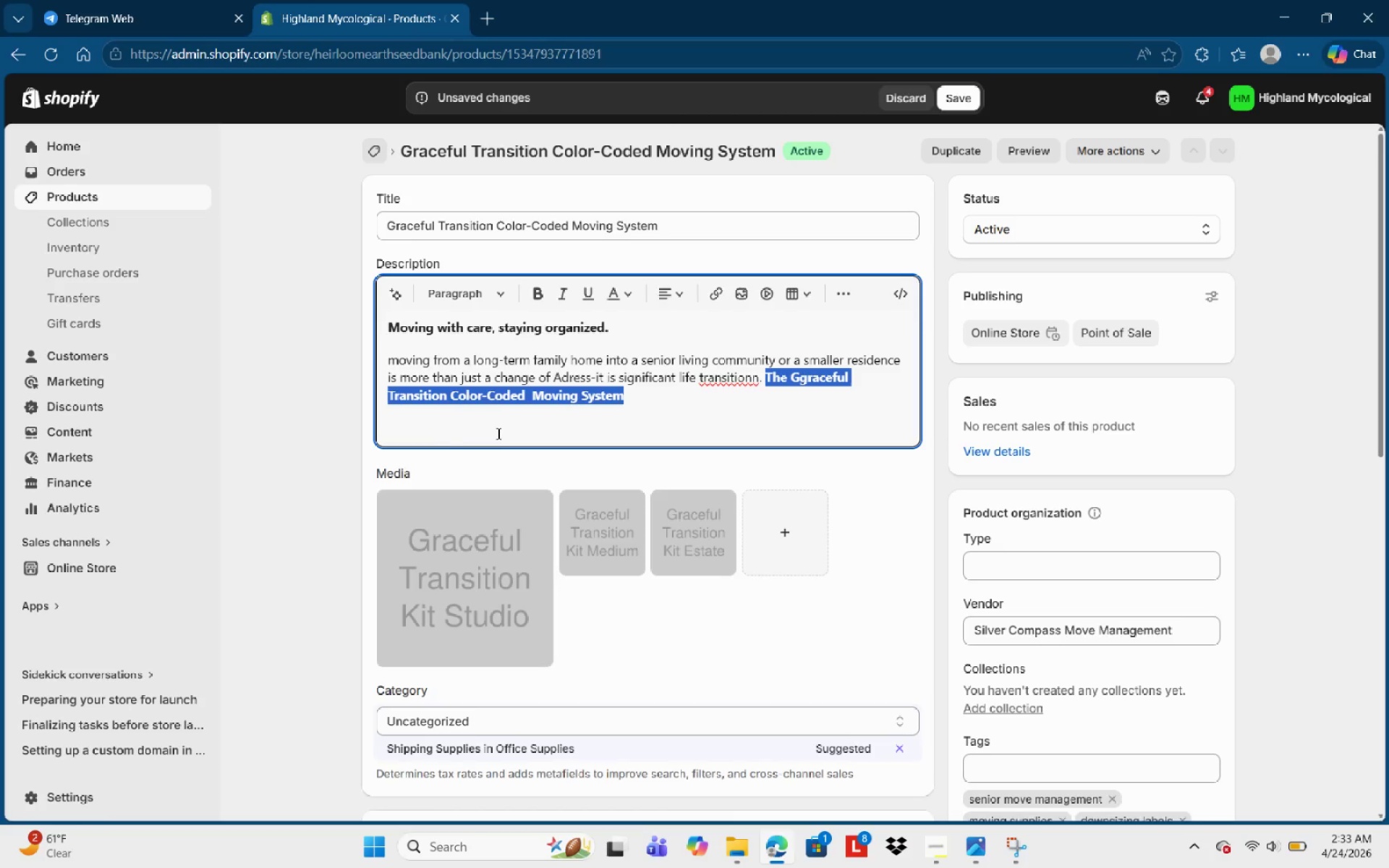 
left_click([716, 385])
 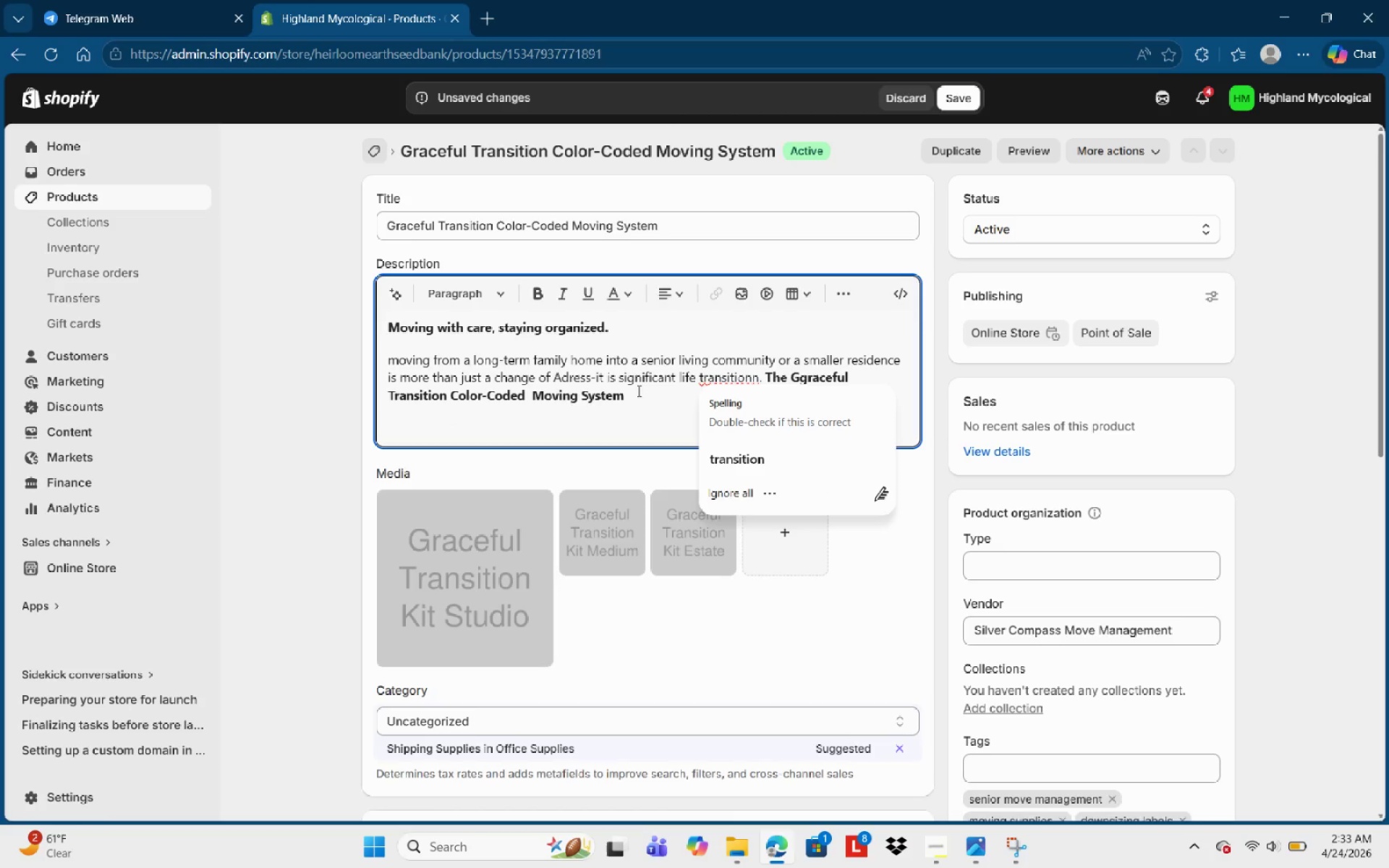 
left_click([630, 404])
 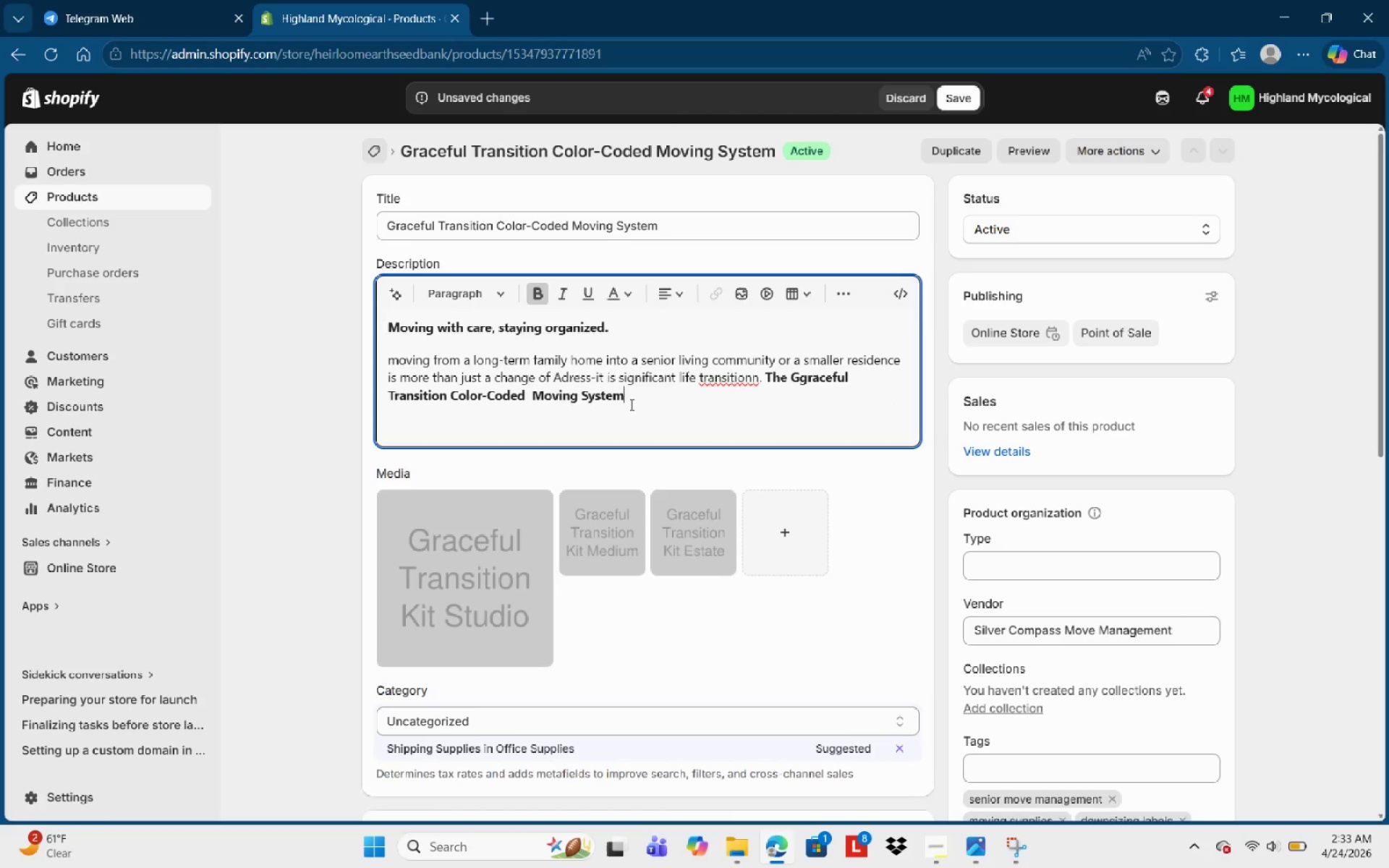 
key(Space)
 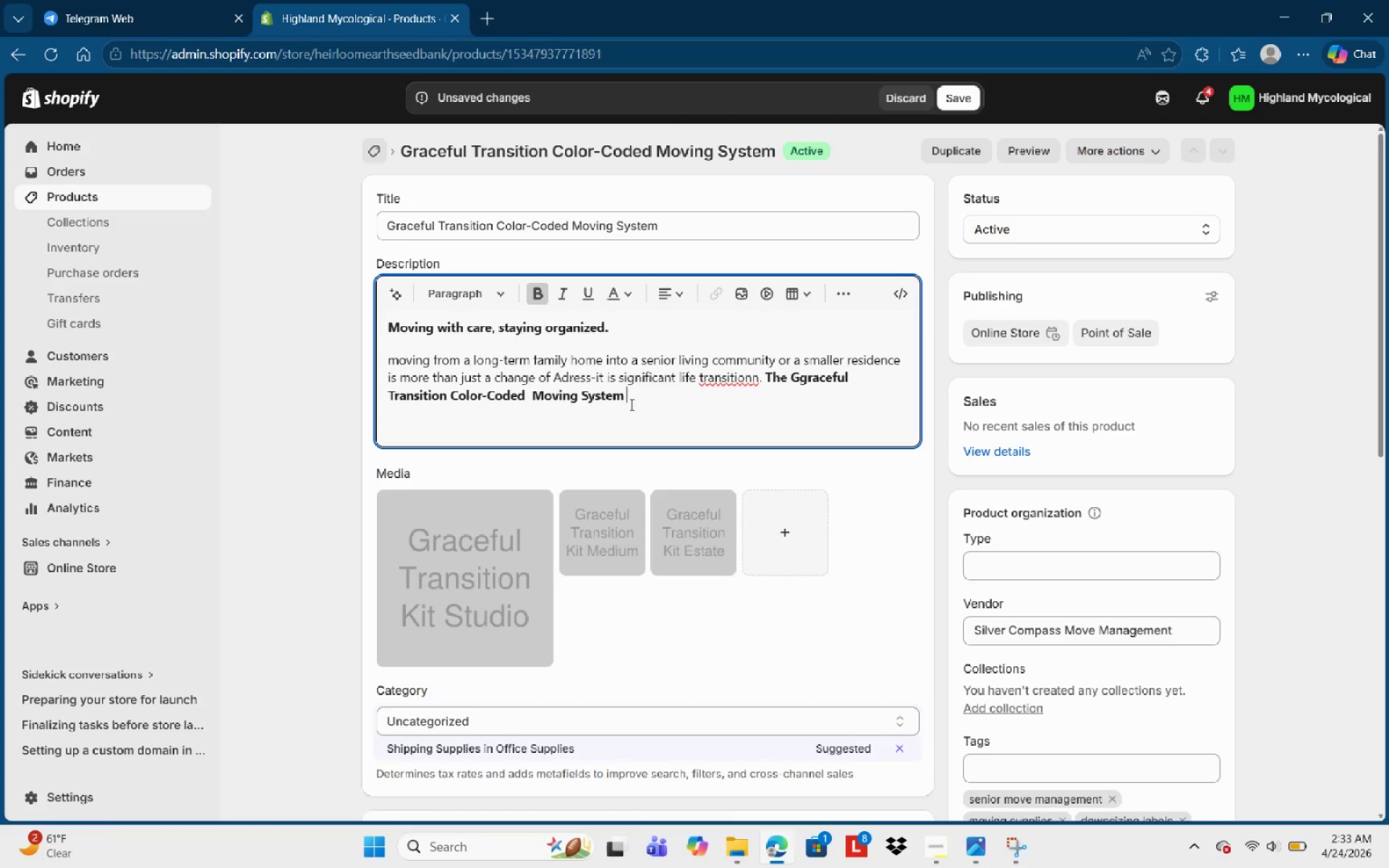 
key(Control+B)
 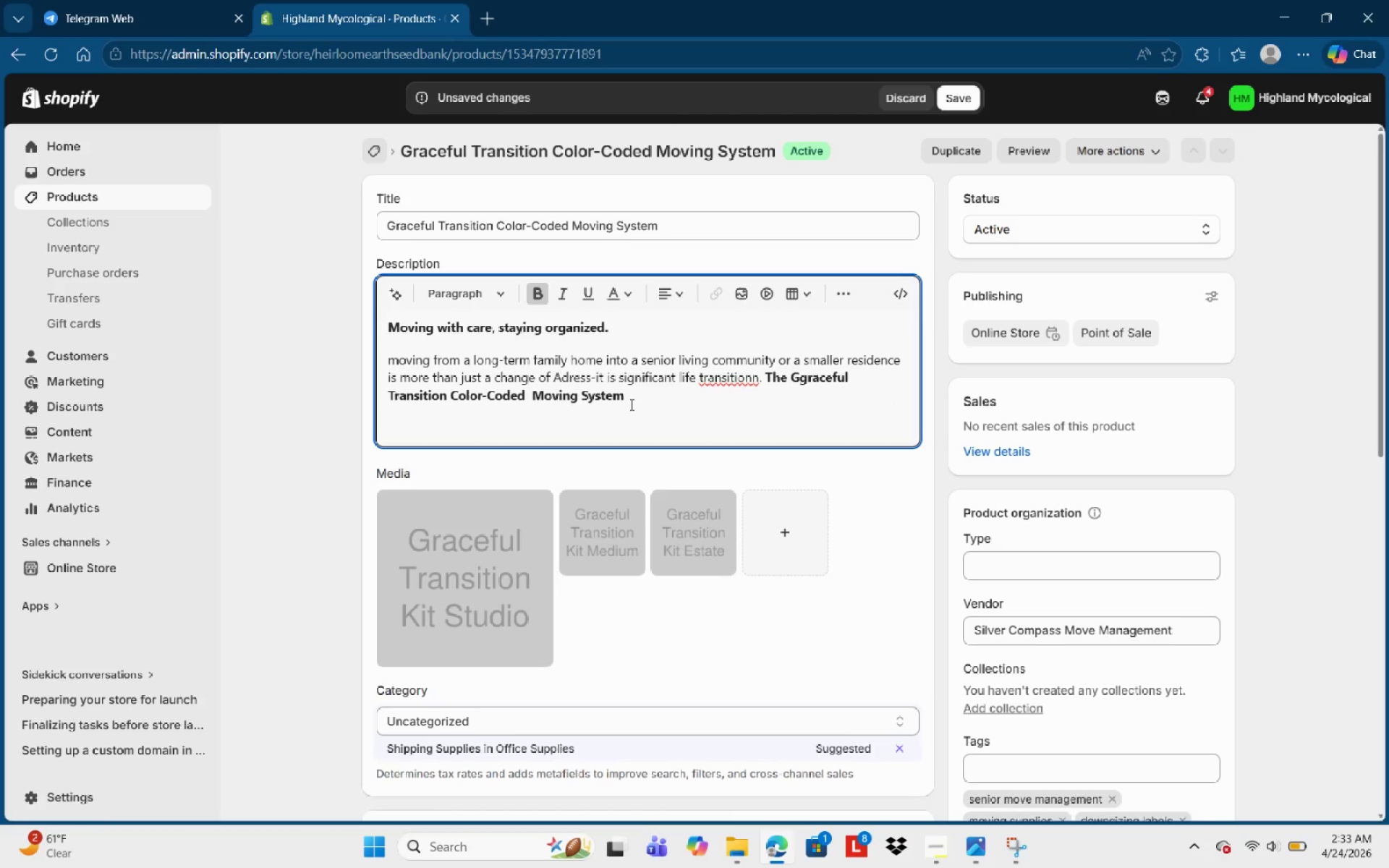 
type(was designed by sikver)
key(Backspace)
key(Backspace)
key(Backspace)
key(Backspace)
type(lver )
 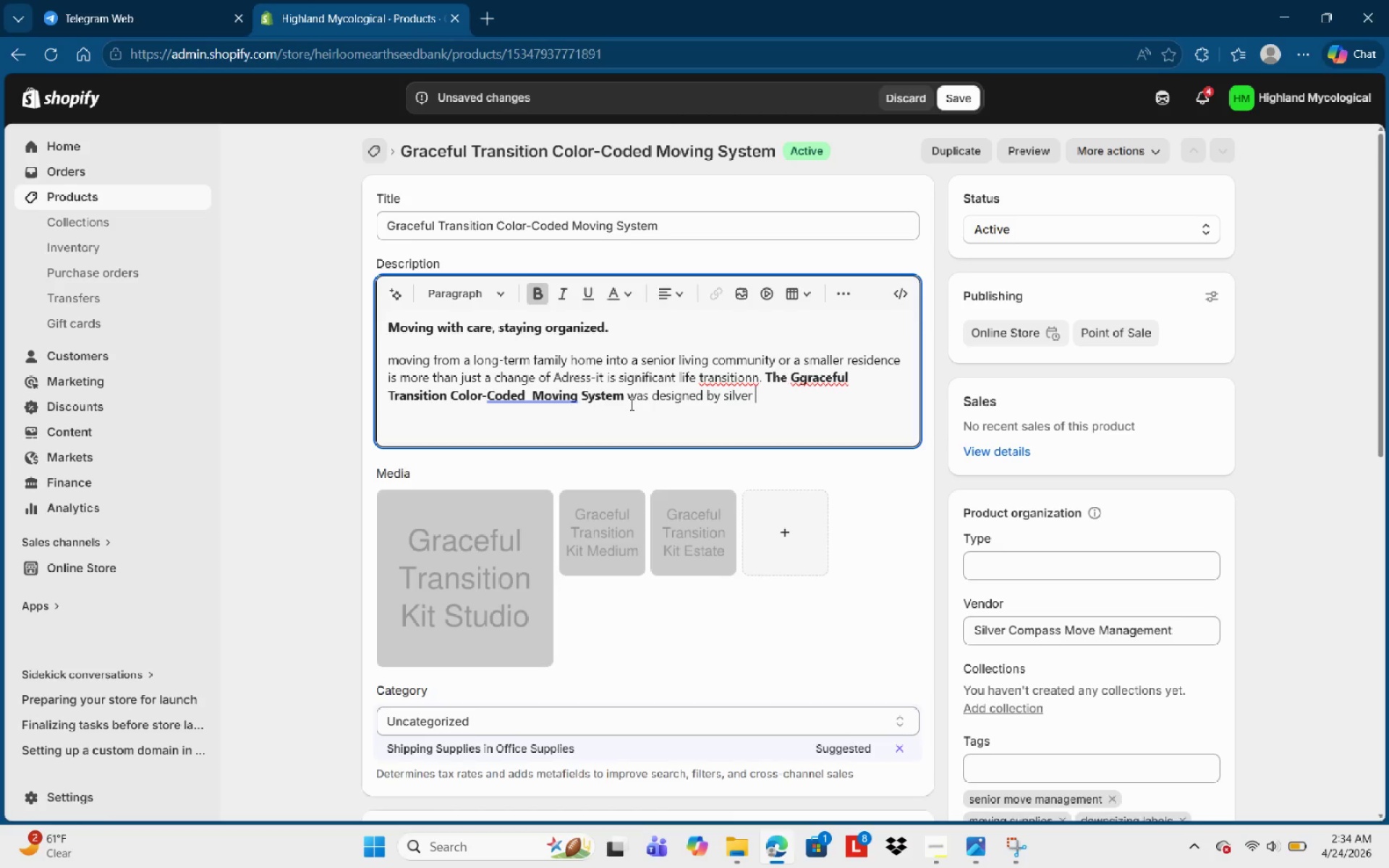 
type(compsdd move management to remoe )
 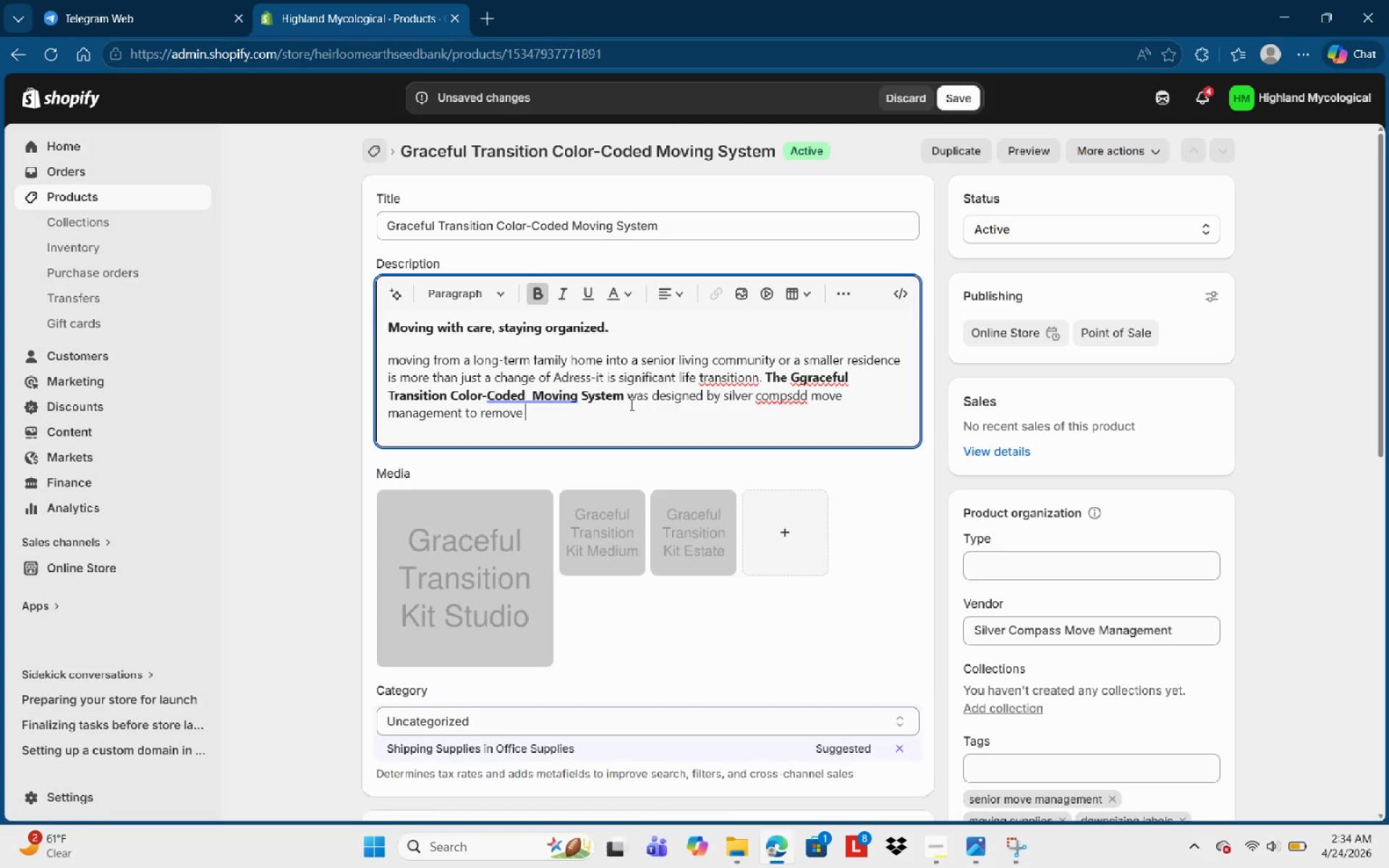 
wait(5.38)
 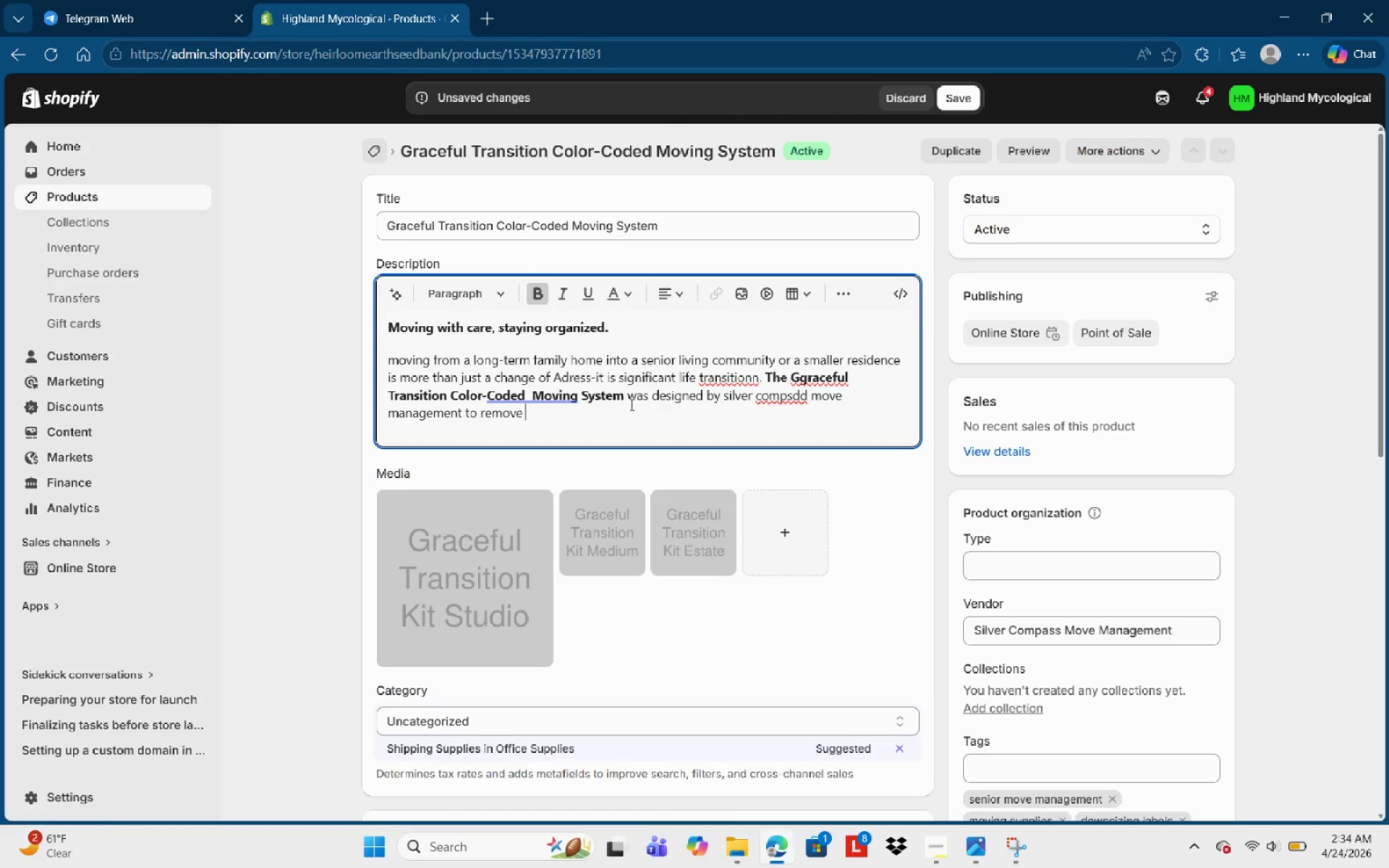 
type(Chaos fo )
key(Backspace)
key(Backspace)
key(Backspace)
type(o f)
key(Backspace)
key(Backspace)
key(Backspace)
type(f)
key(Backspace)
type(of e)
key(Backspace)
type(relocation )
 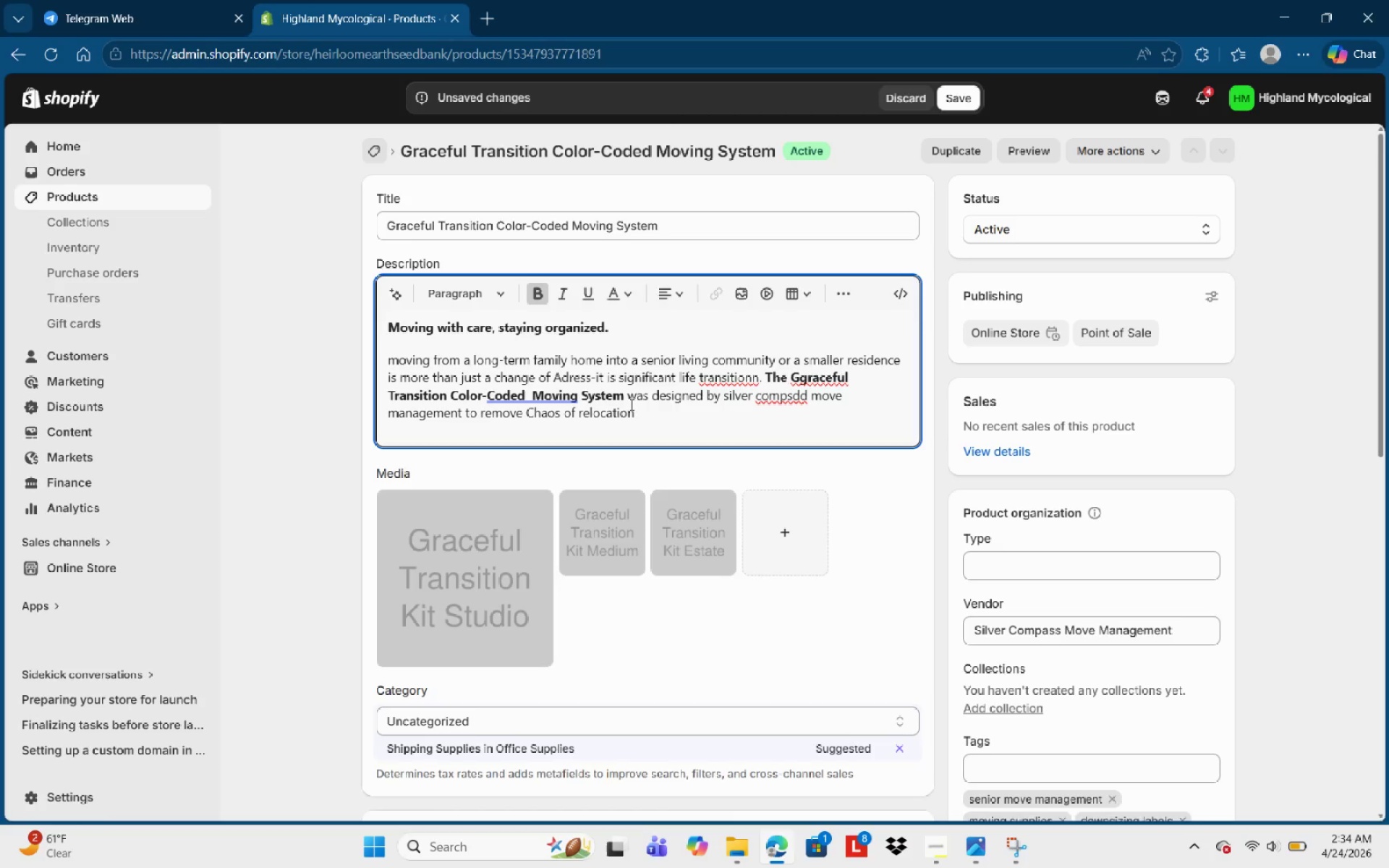 
type(and replace it with )
 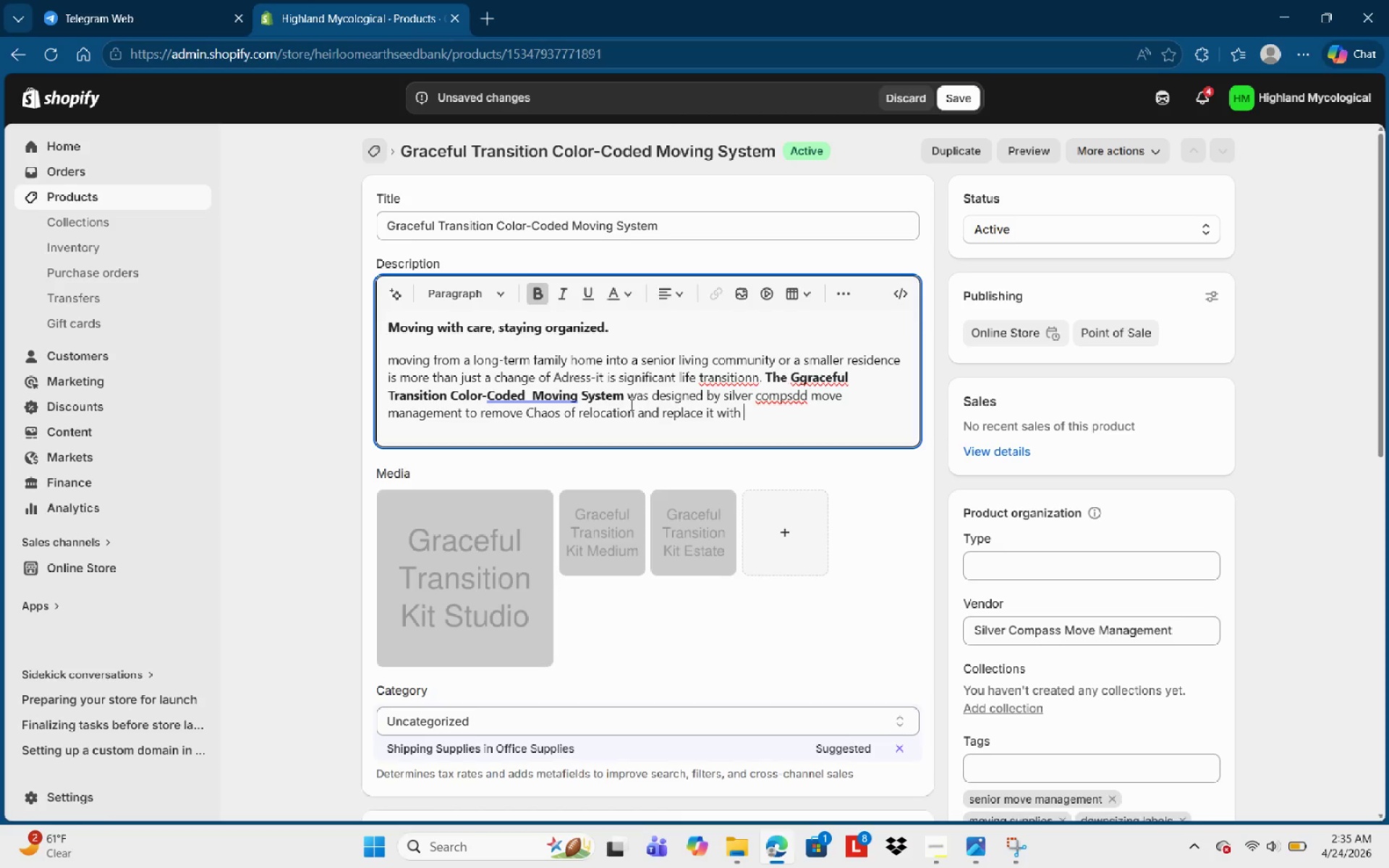 
wait(41.33)
 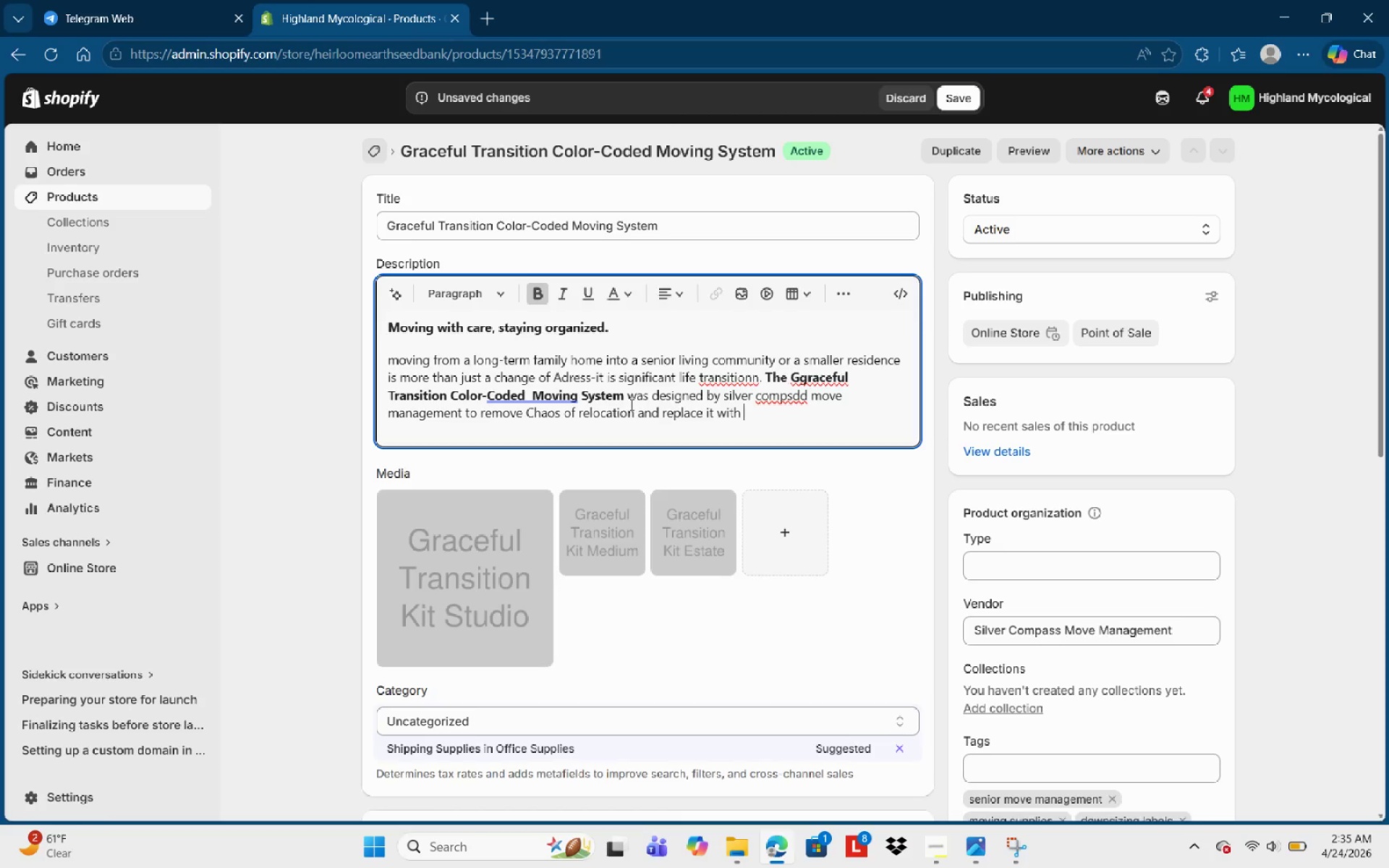 
type(a structured, stress )
key(Backspace)
type(-free process. WHy)
key(Backspace)
key(Backspace)
key(Backspace)
key(Backspace)
 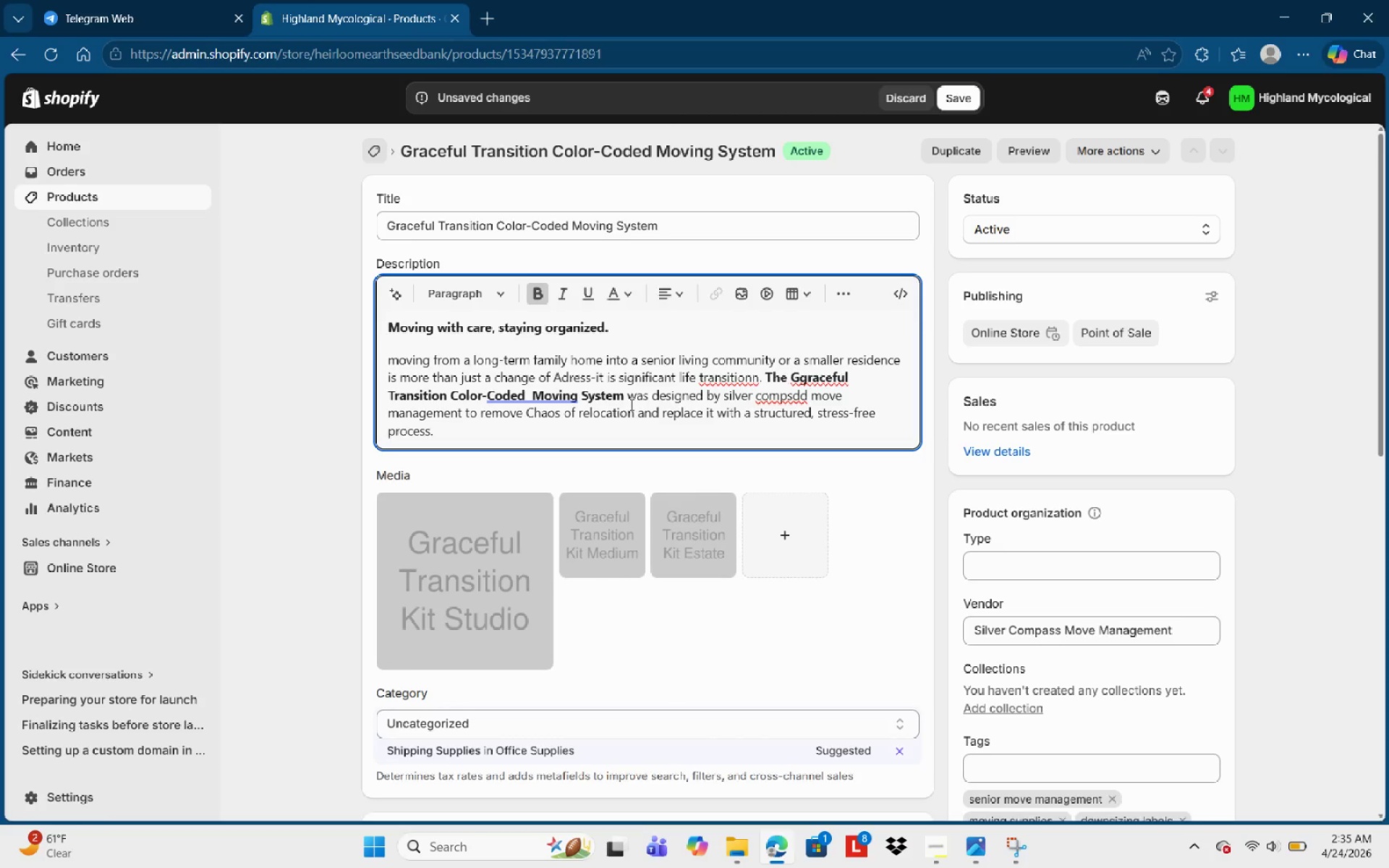 
key(Enter)
 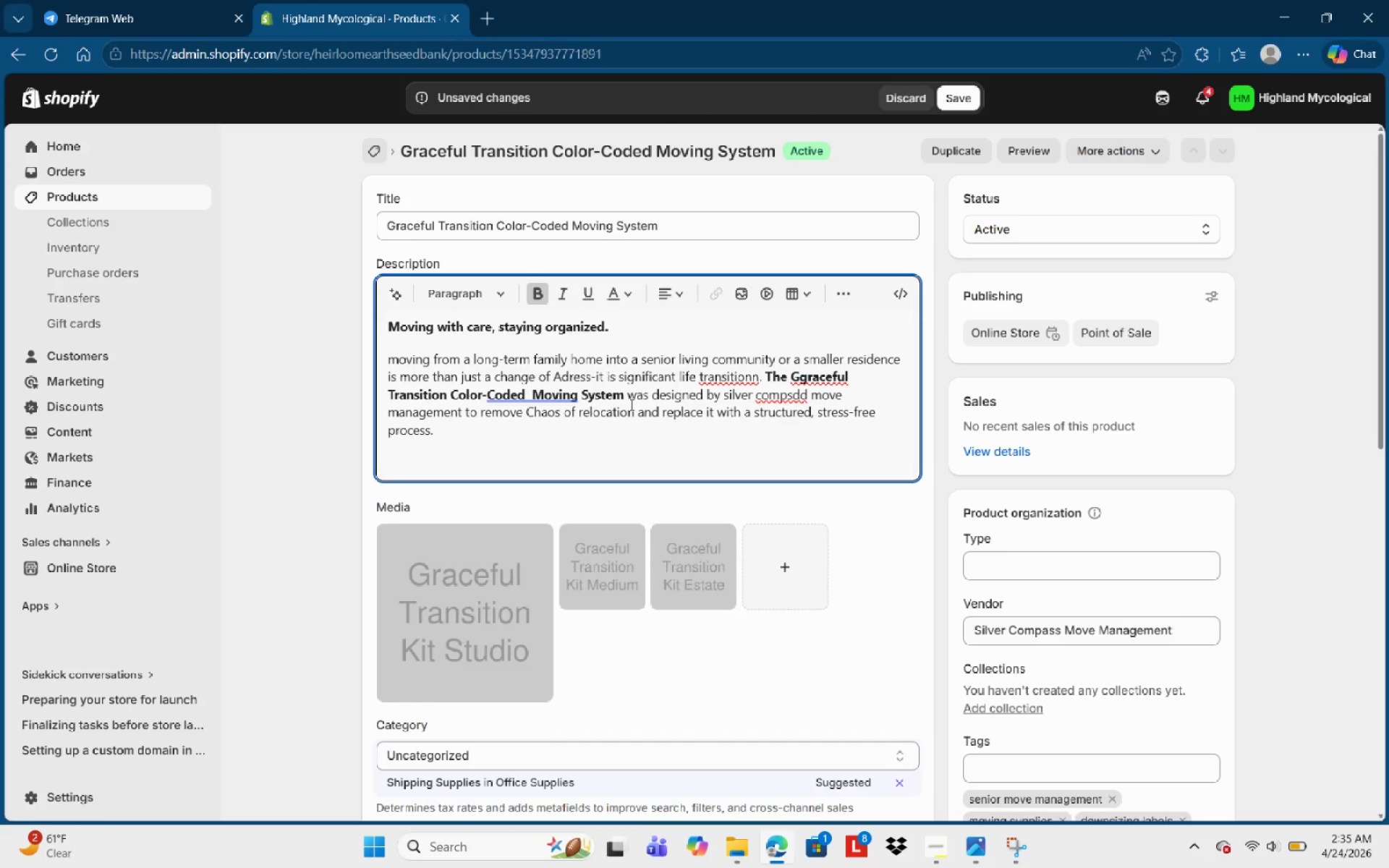 
type(Why Chos)
key(Backspace)
type(ose )
 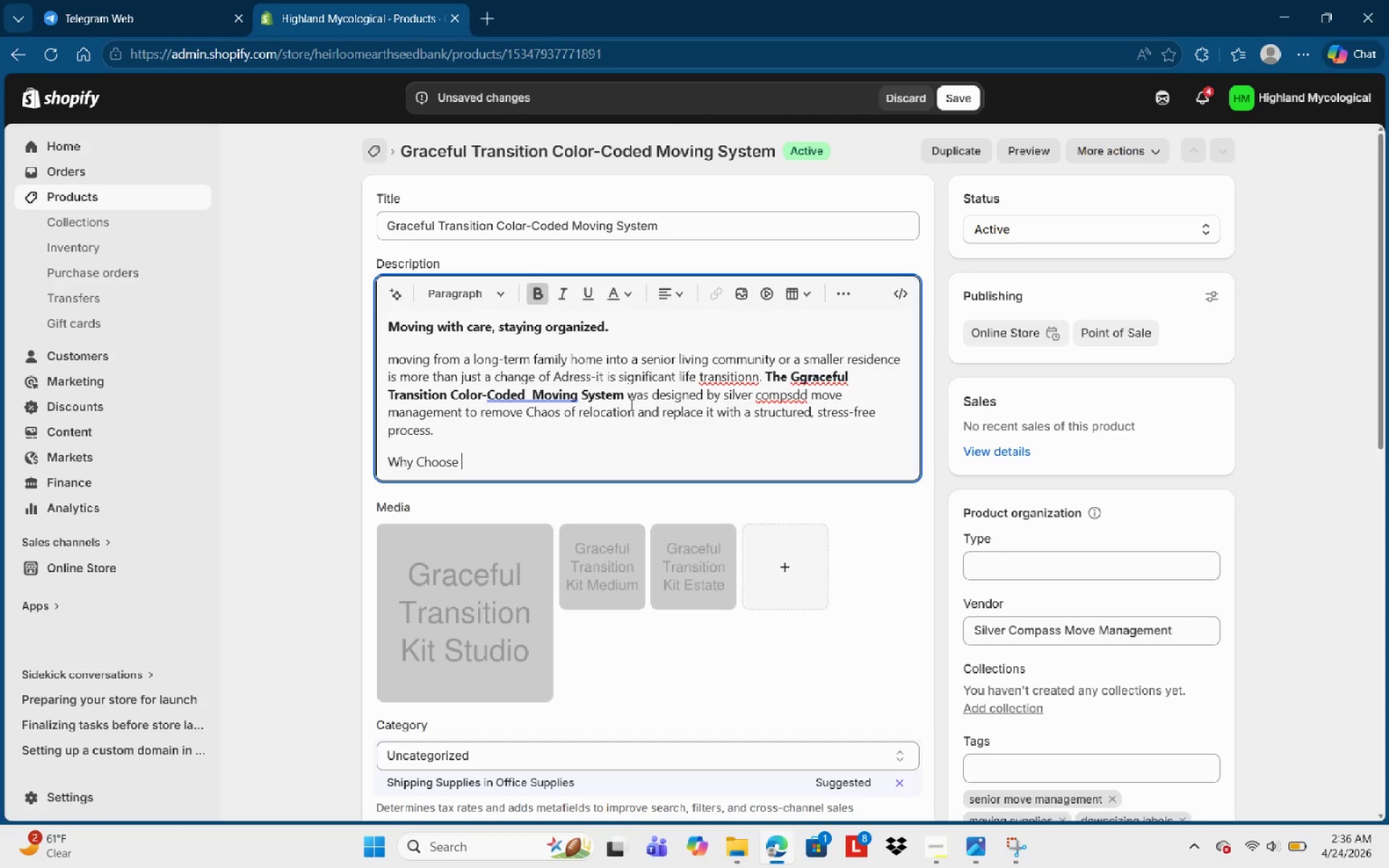 
wait(8.22)
 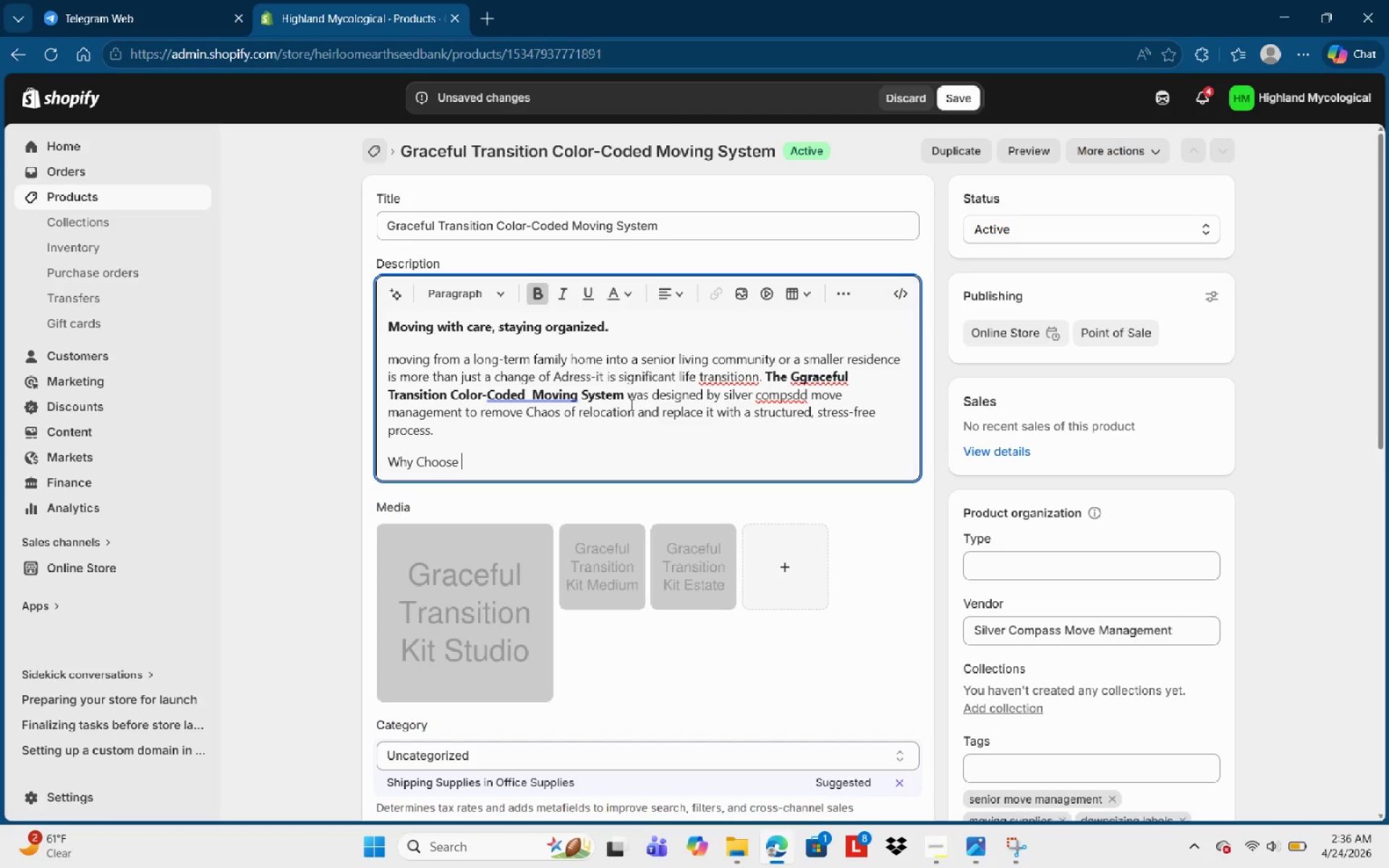 
left_click([947, 855])